 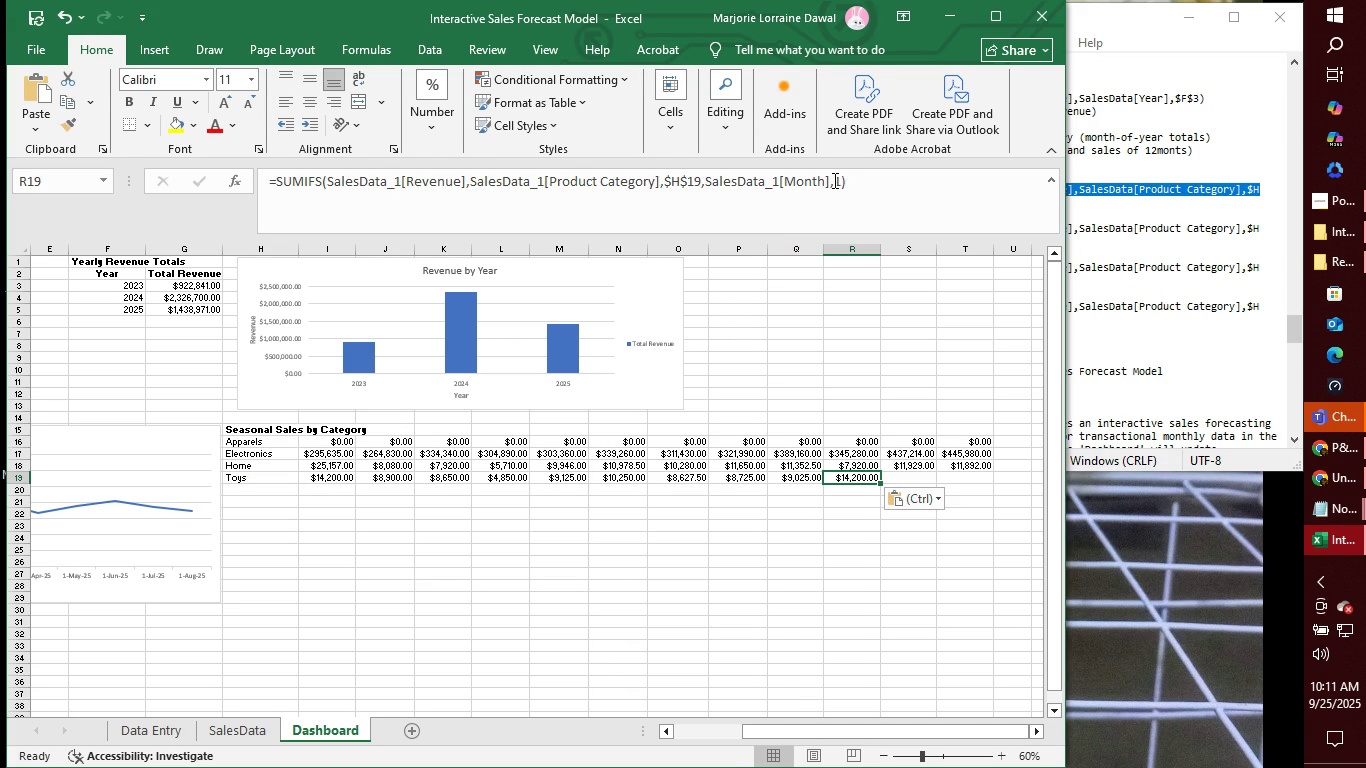 
left_click([838, 184])
 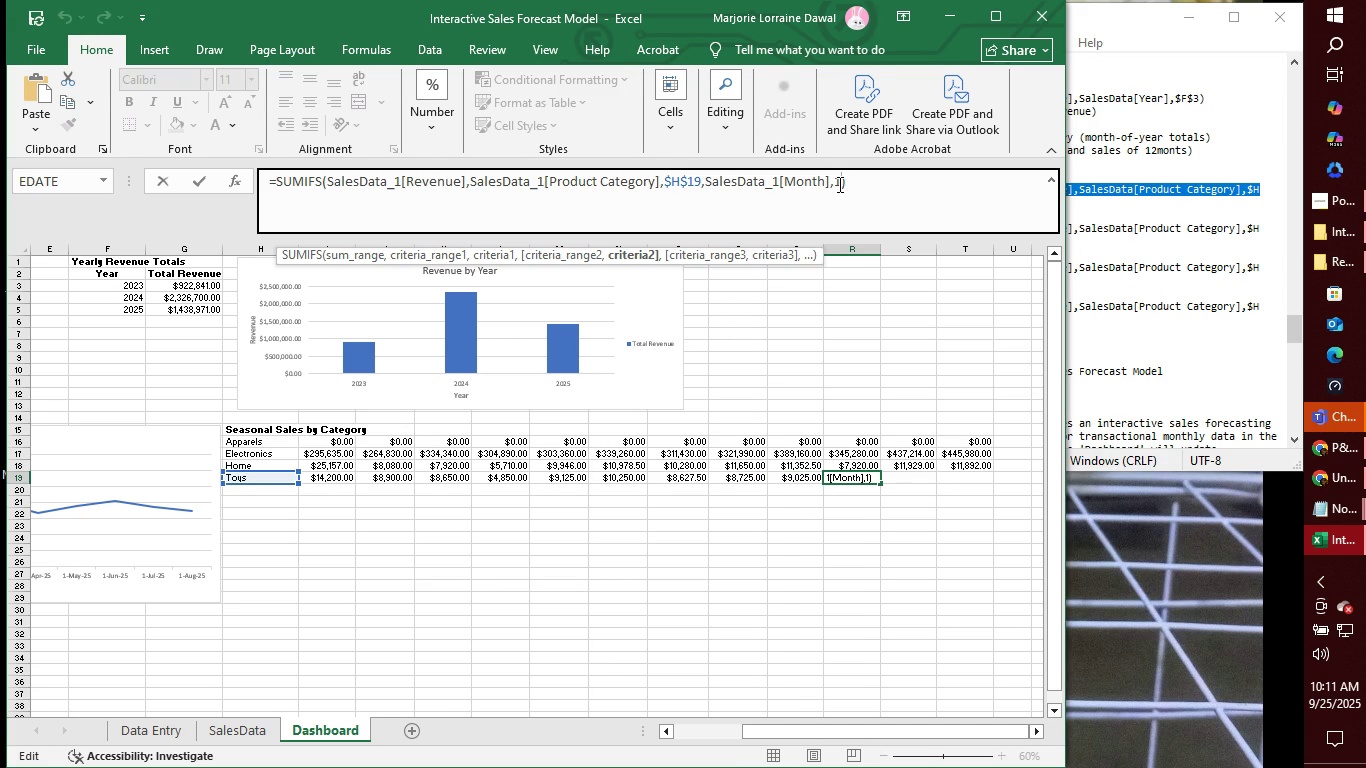 
key(0)
 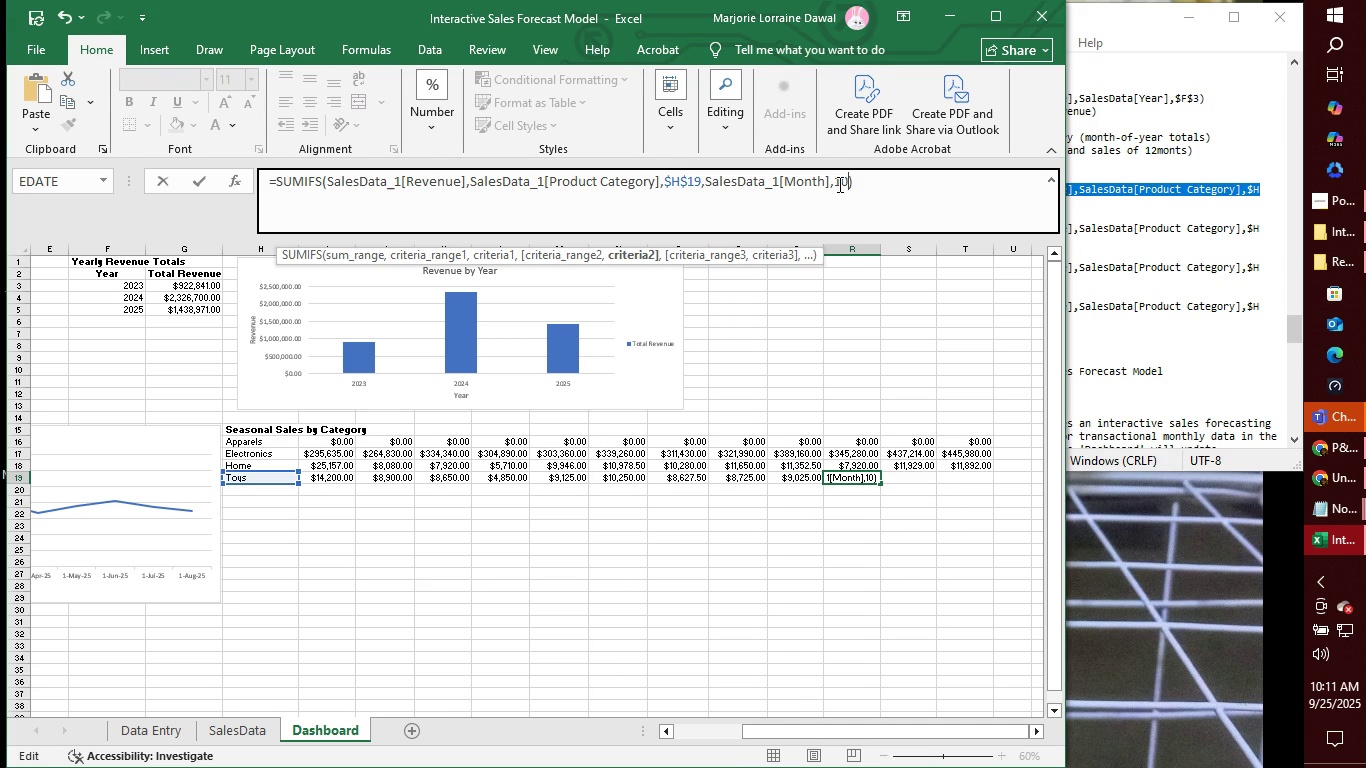 
key(Control+ControlLeft)
 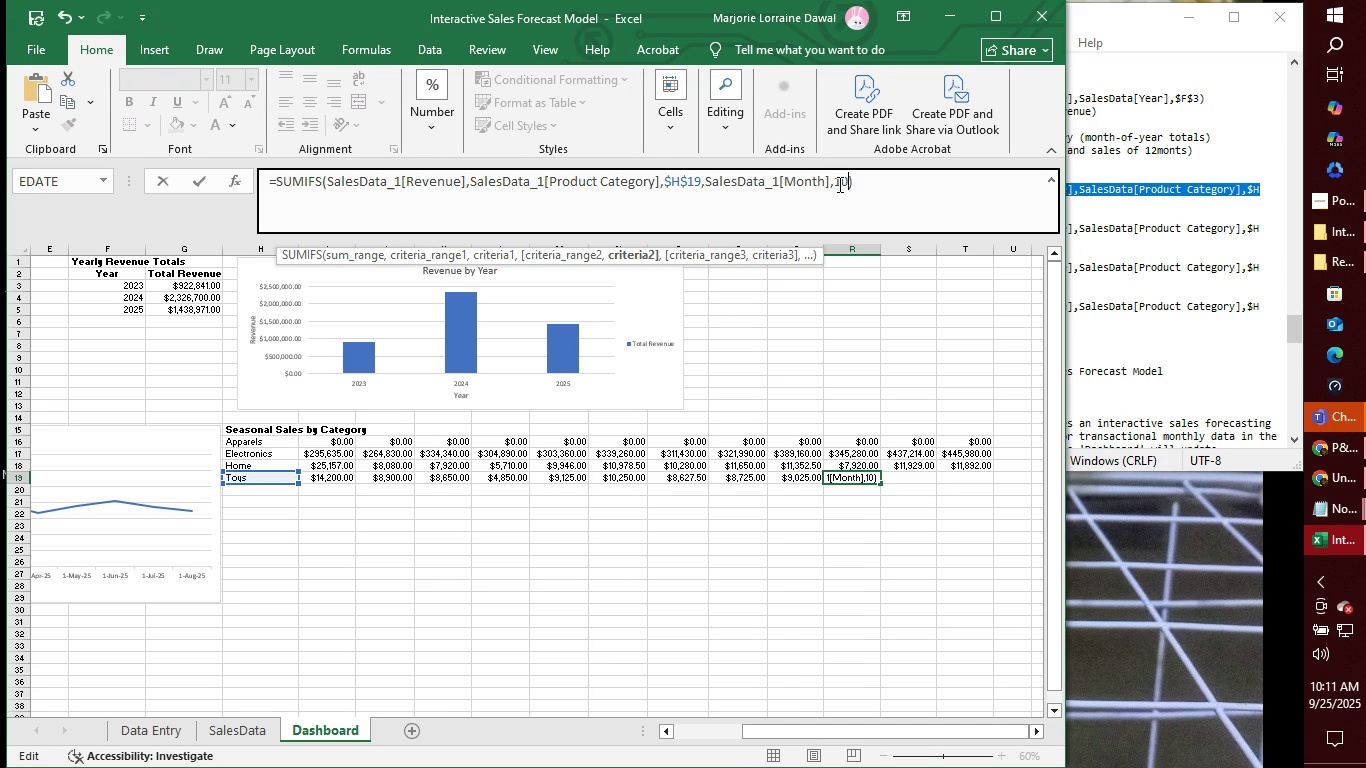 
key(Tab)